 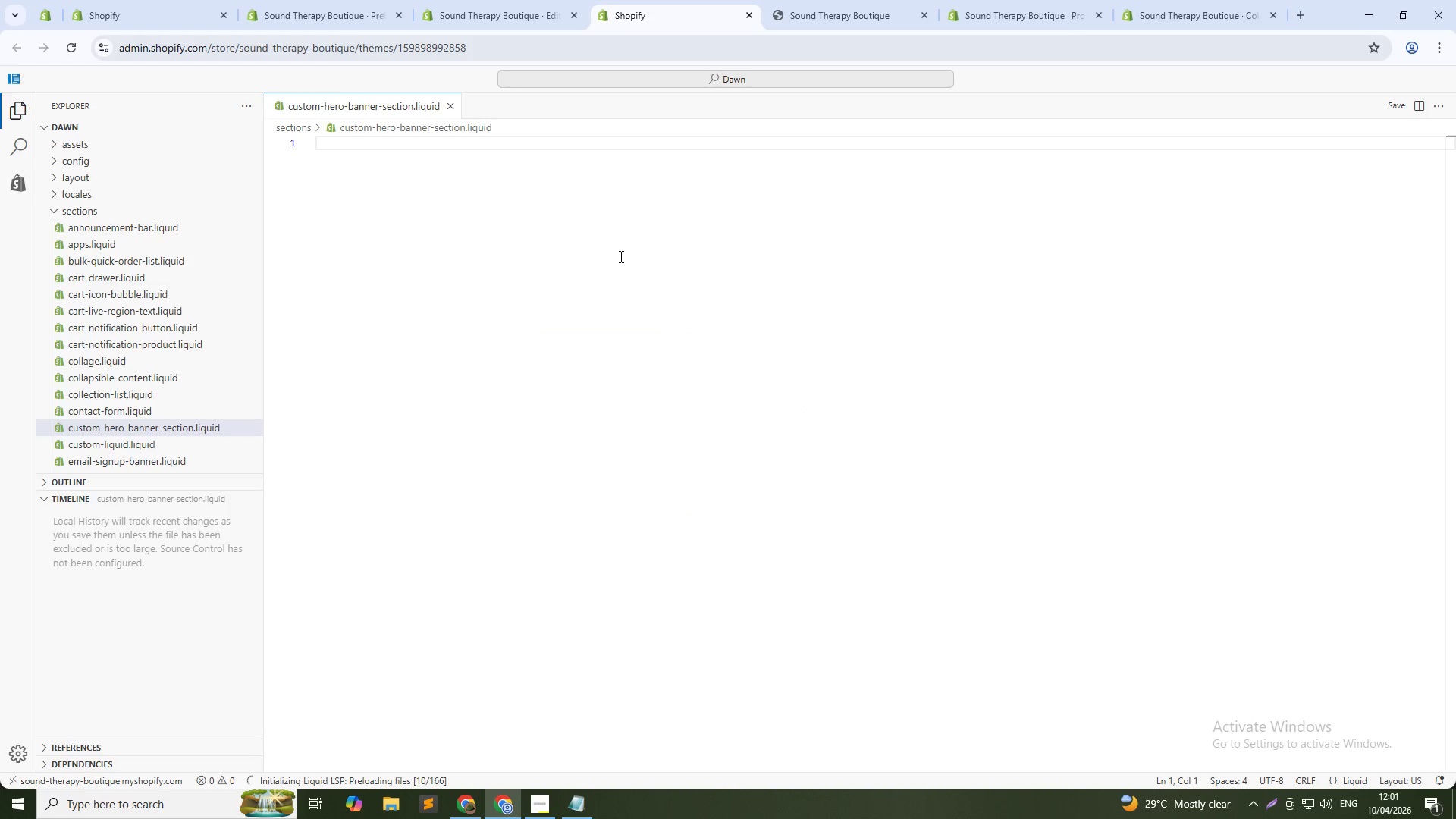 
key(Control+V)
 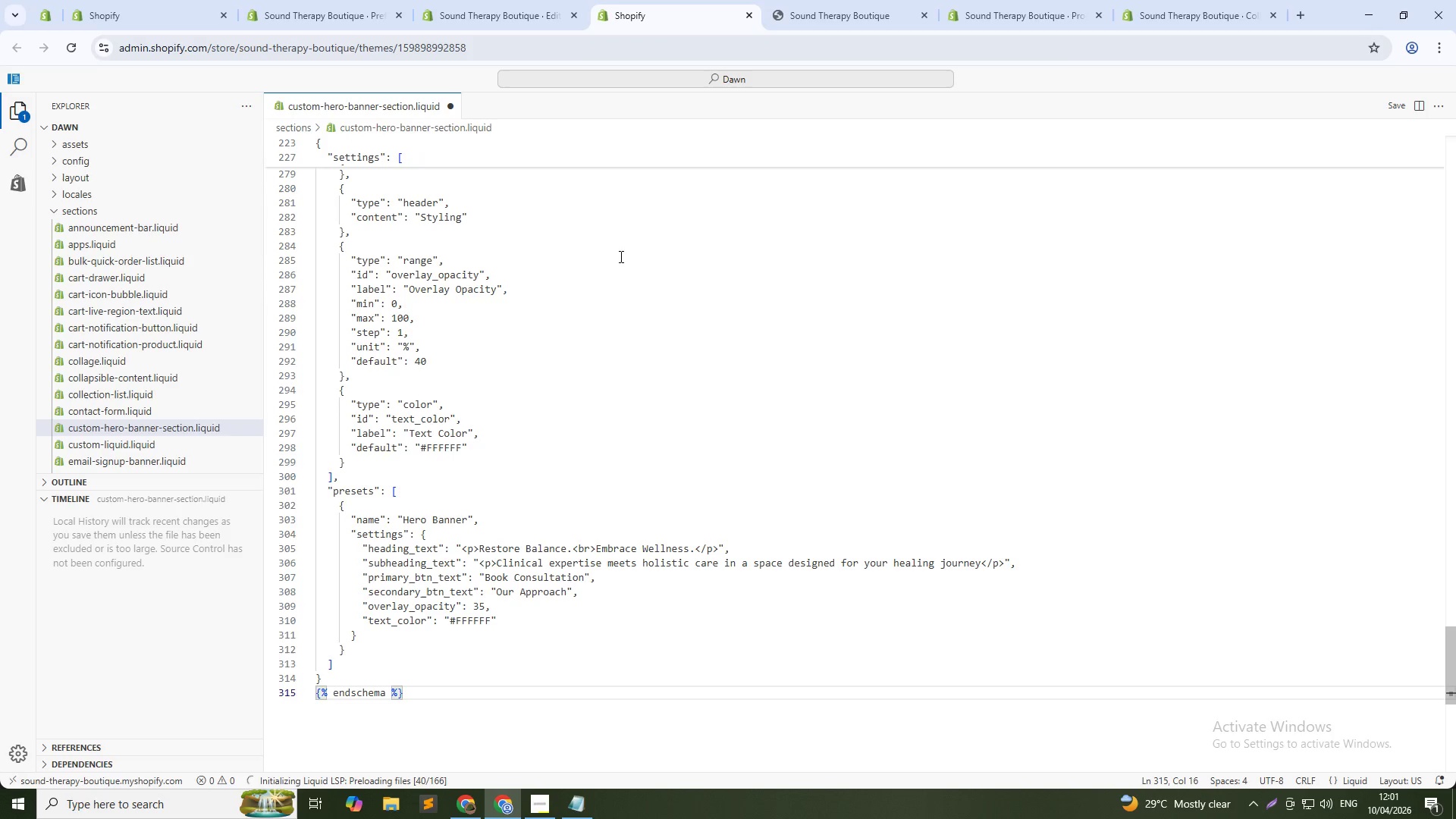 
key(Control+S)
 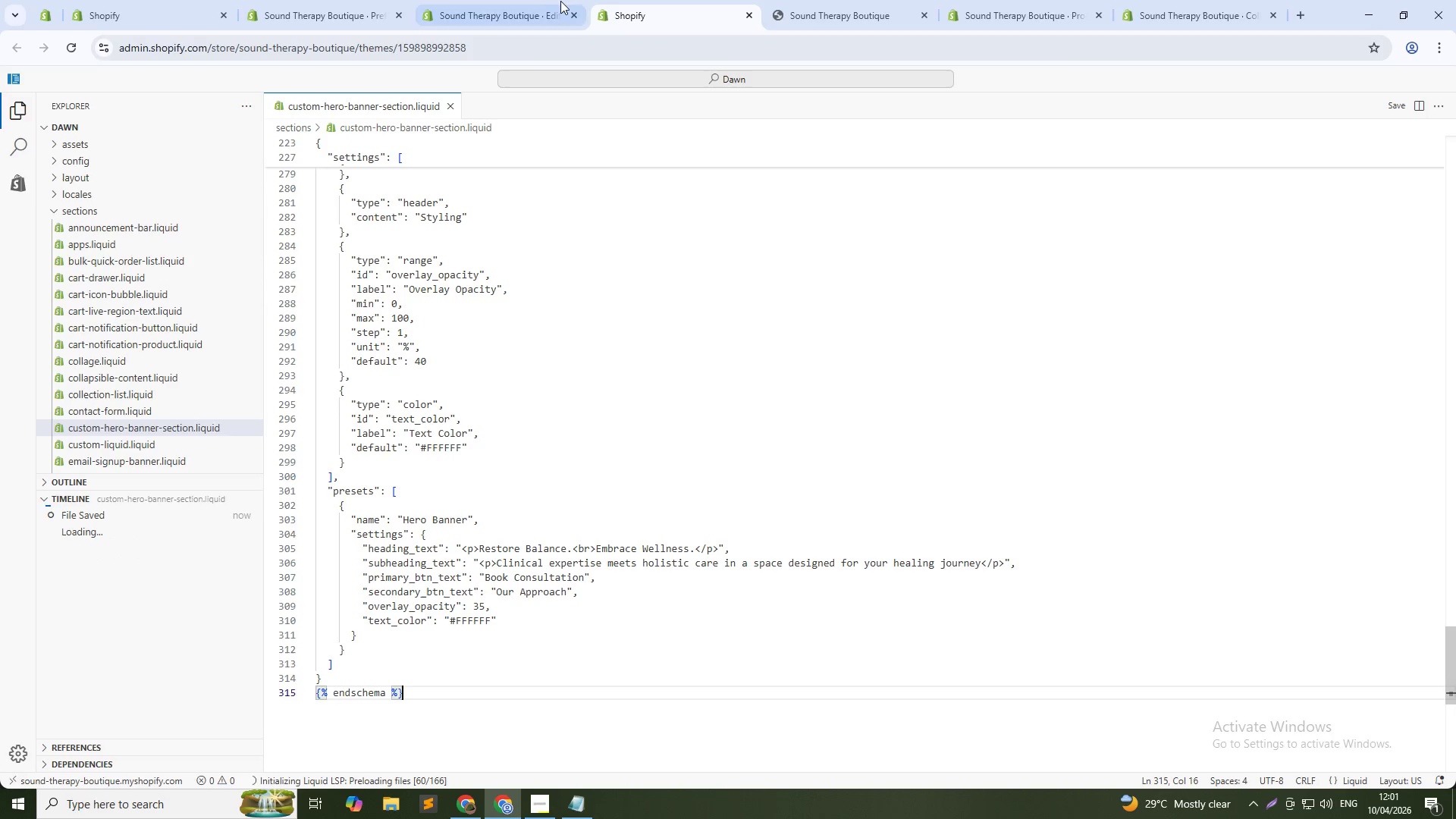 
left_click([548, 0])
 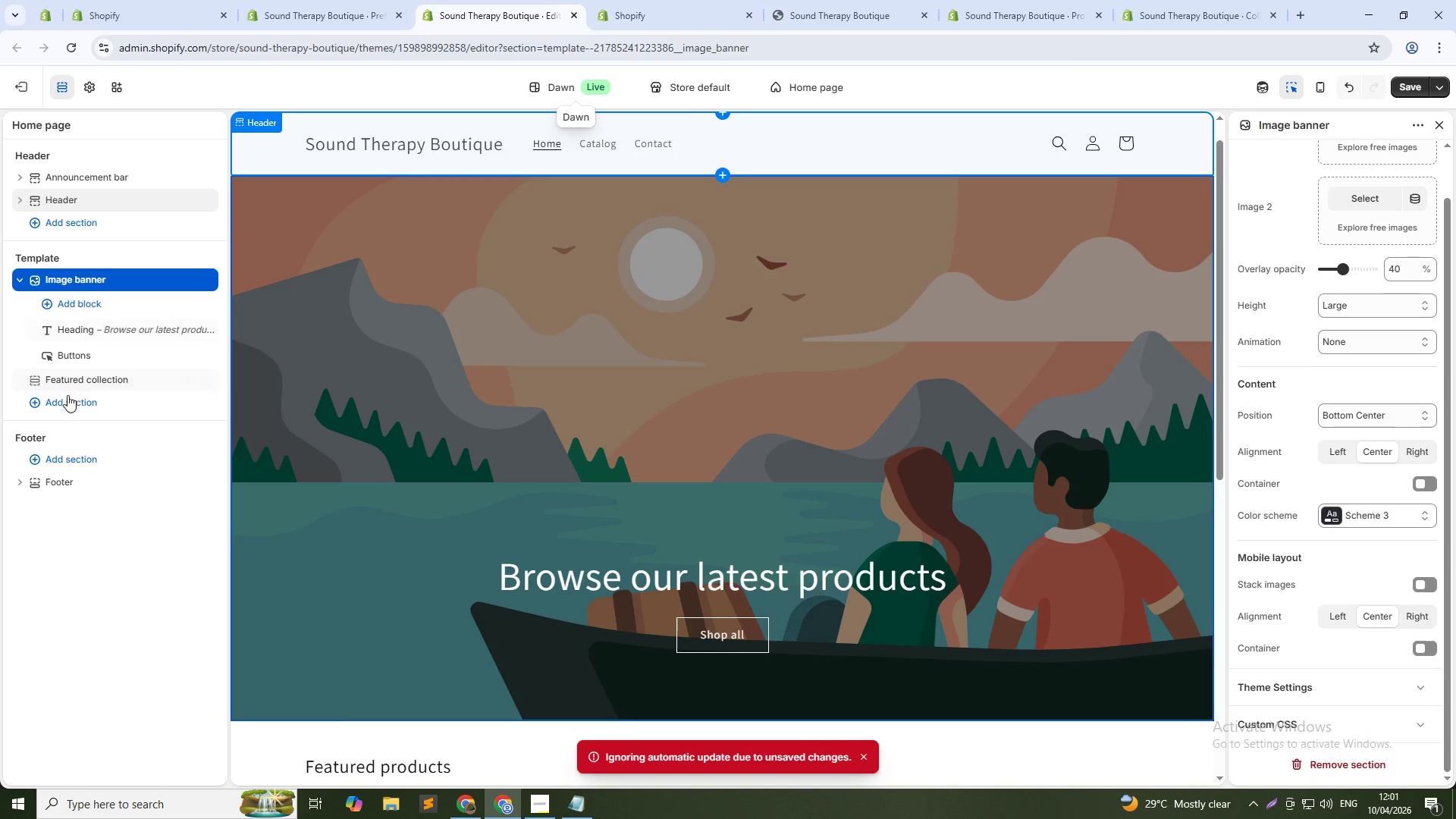 
left_click([89, 403])
 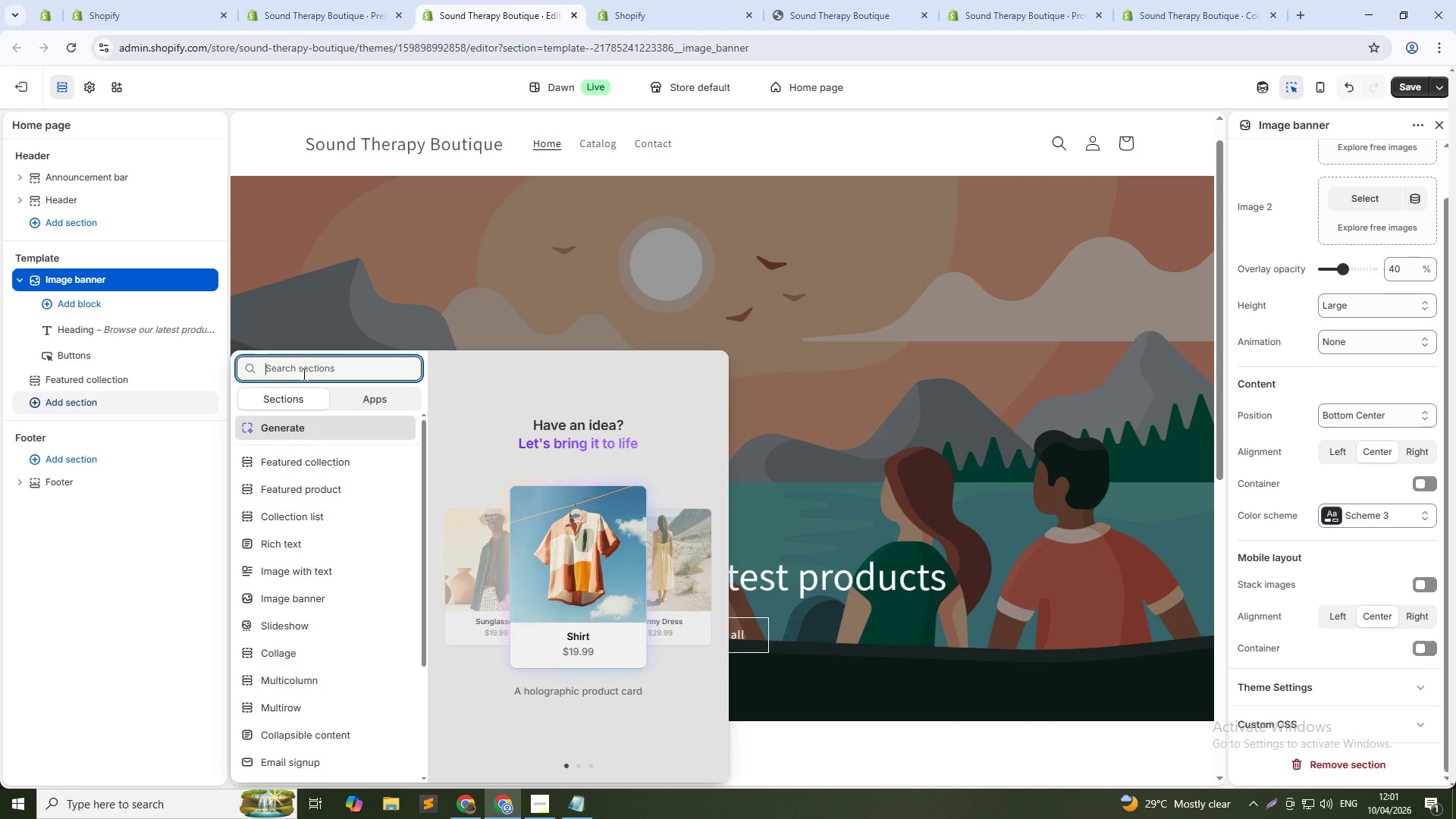 
type(hero)
 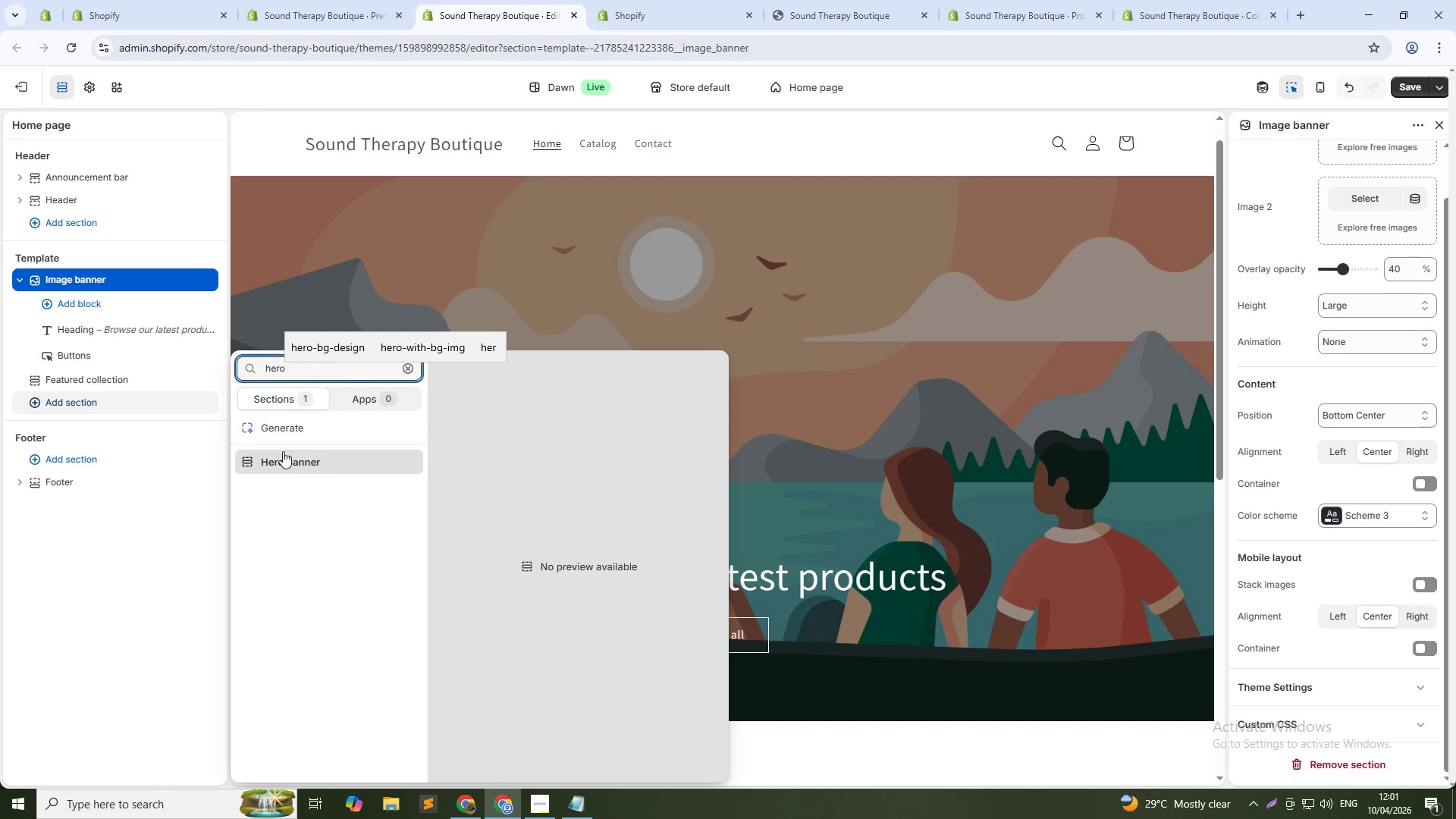 
left_click([283, 457])
 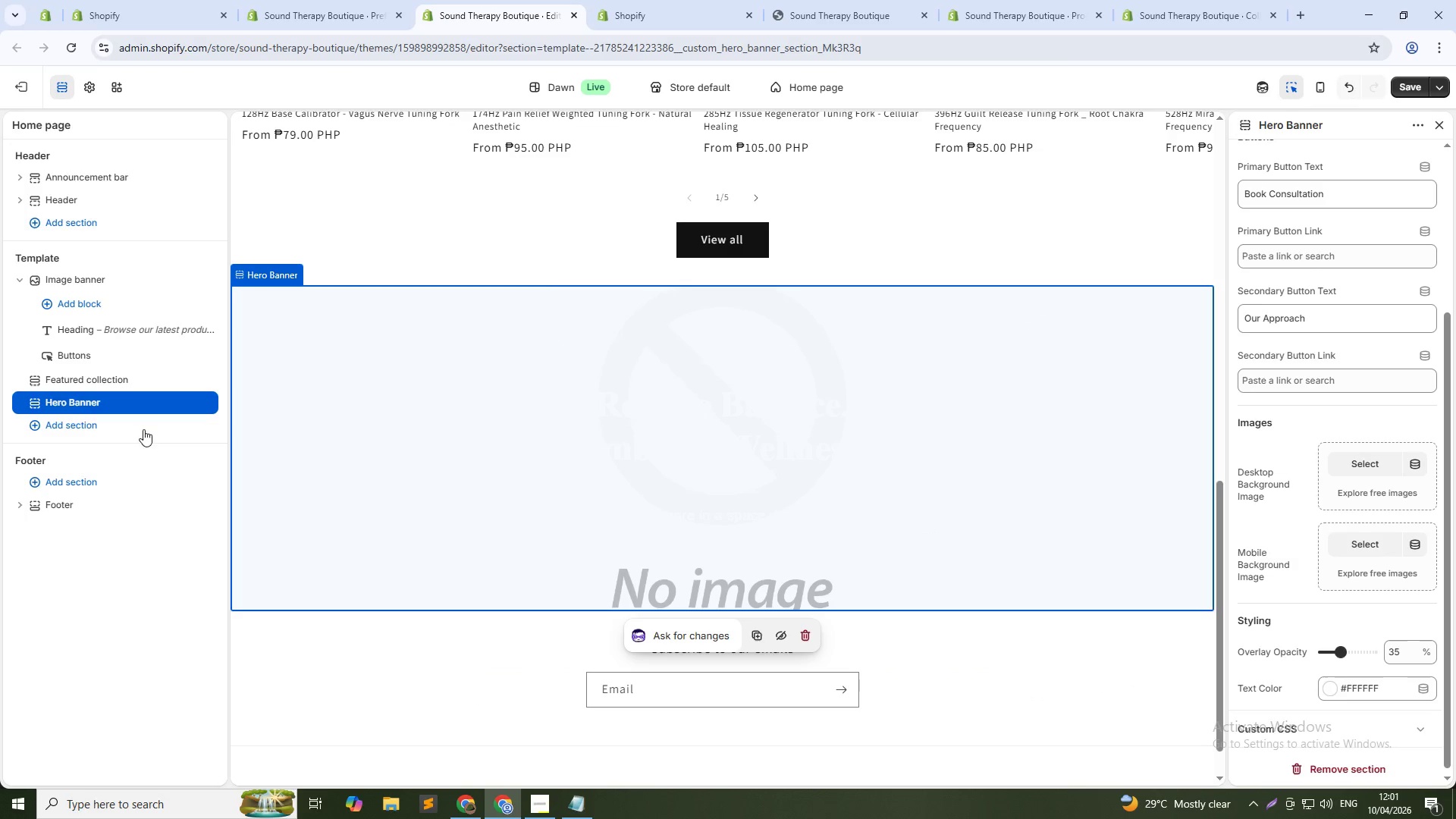 
wait(5.16)
 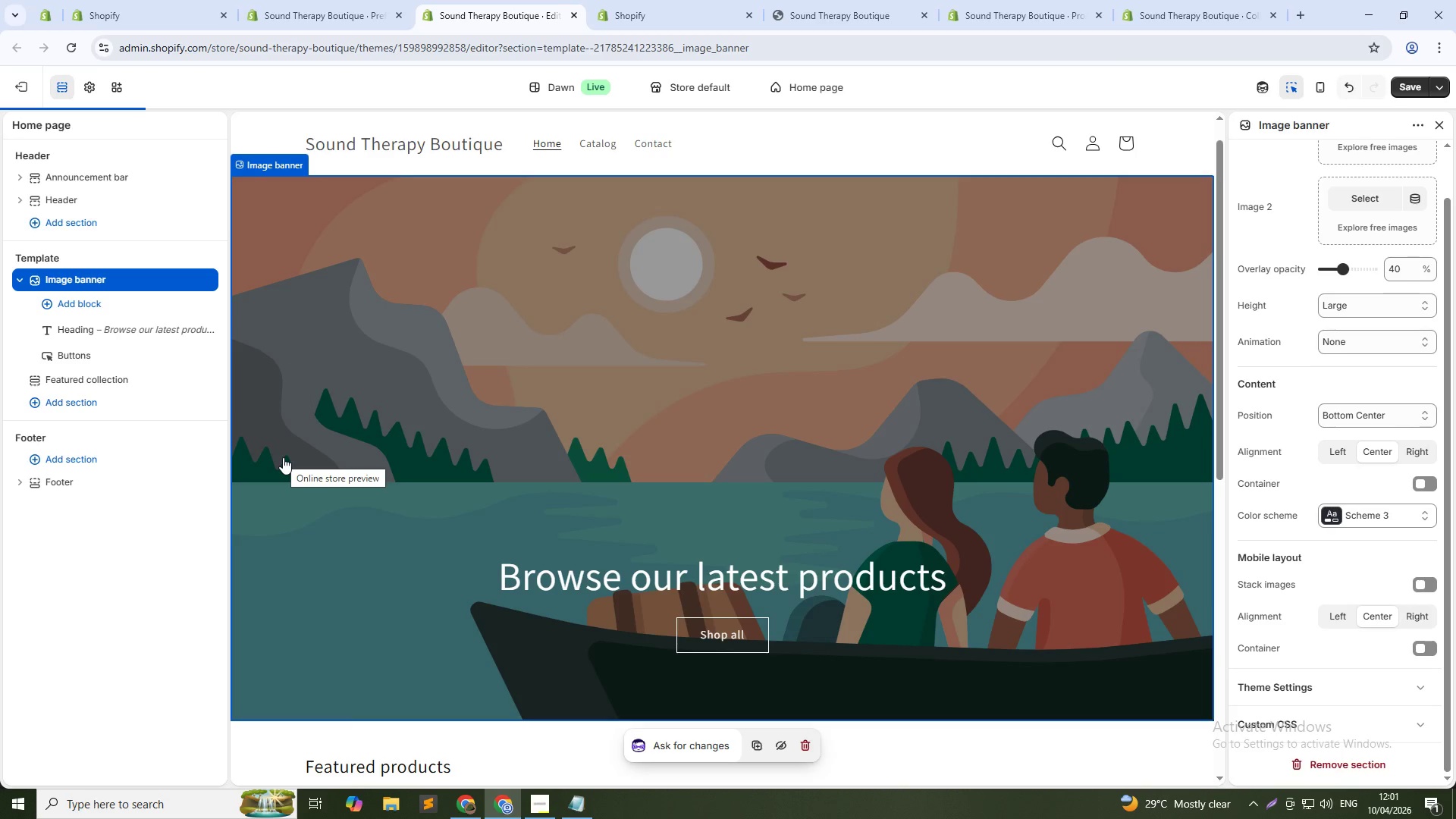 
left_click([187, 281])
 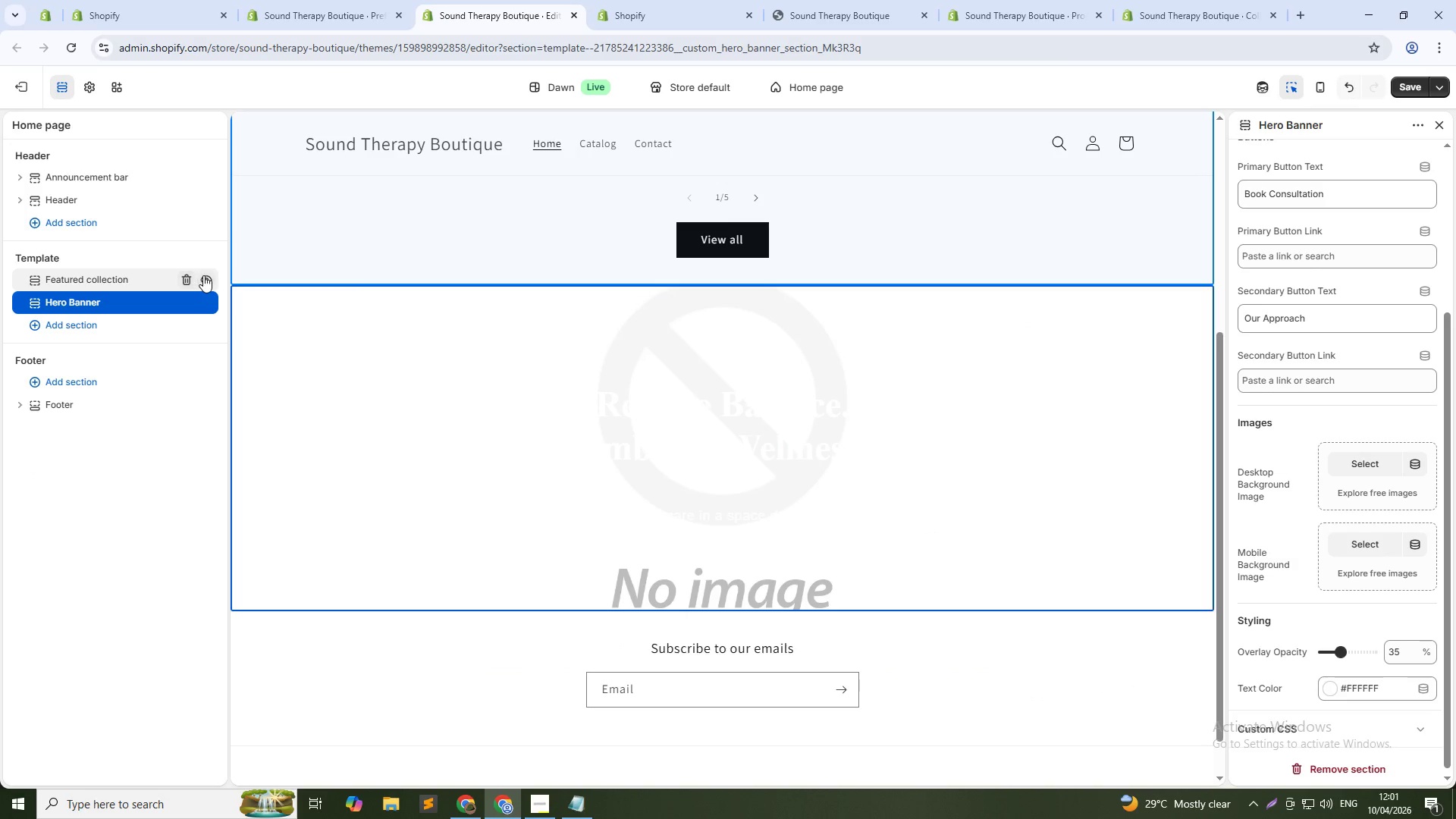 
left_click([204, 275])
 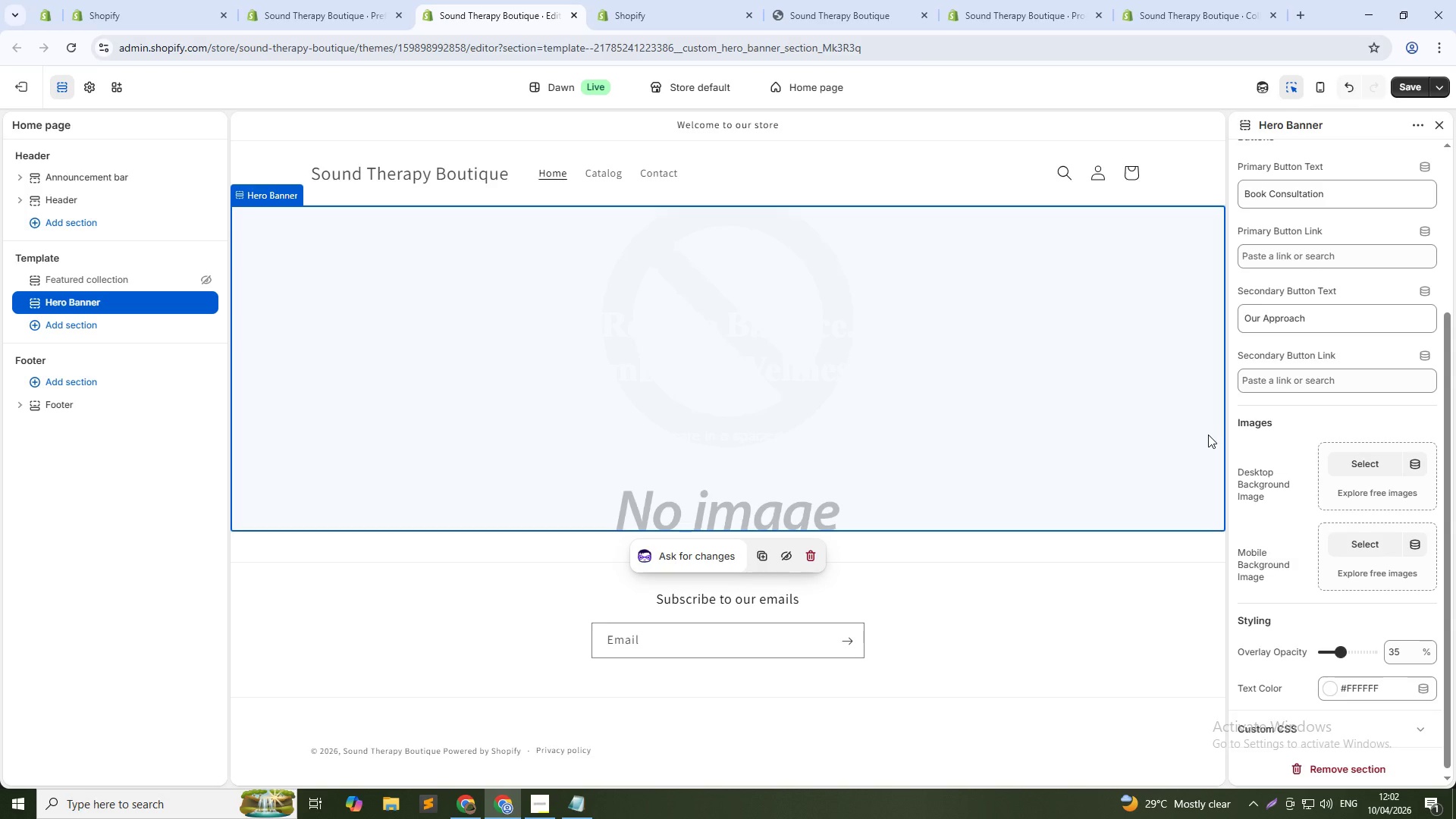 
wait(64.81)
 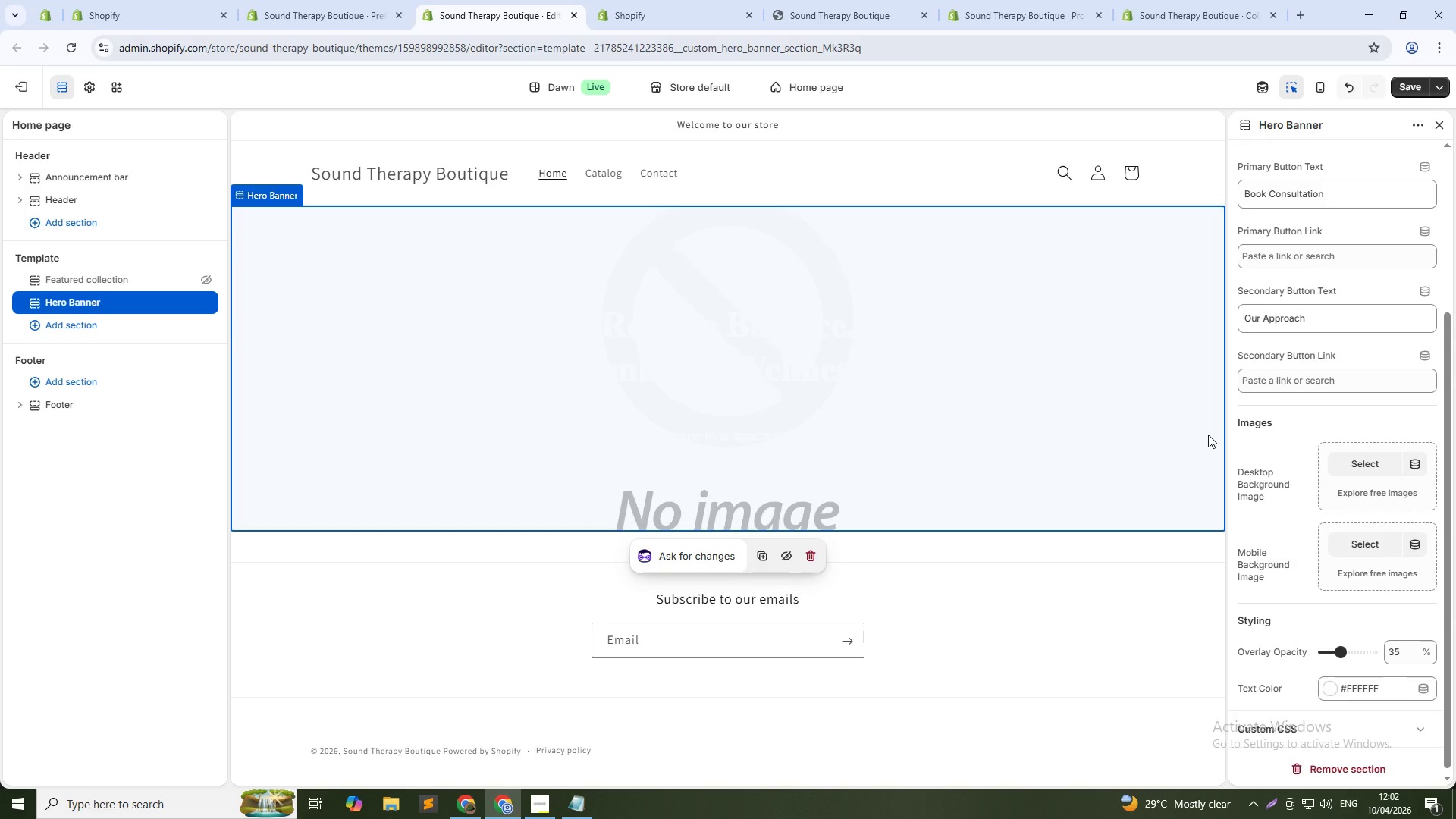 
key(Alt+AltLeft)
 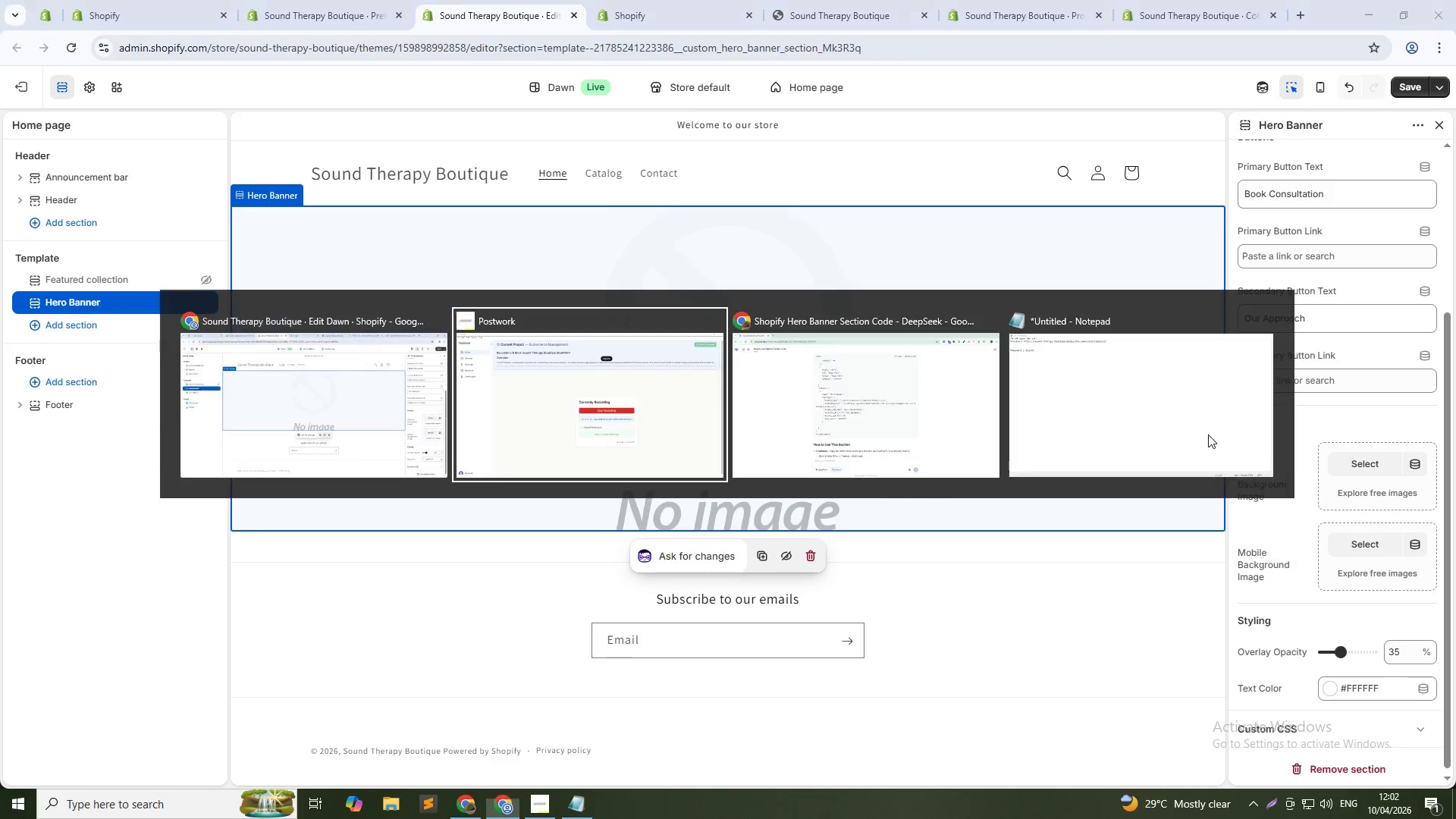 
key(Alt+Tab)